 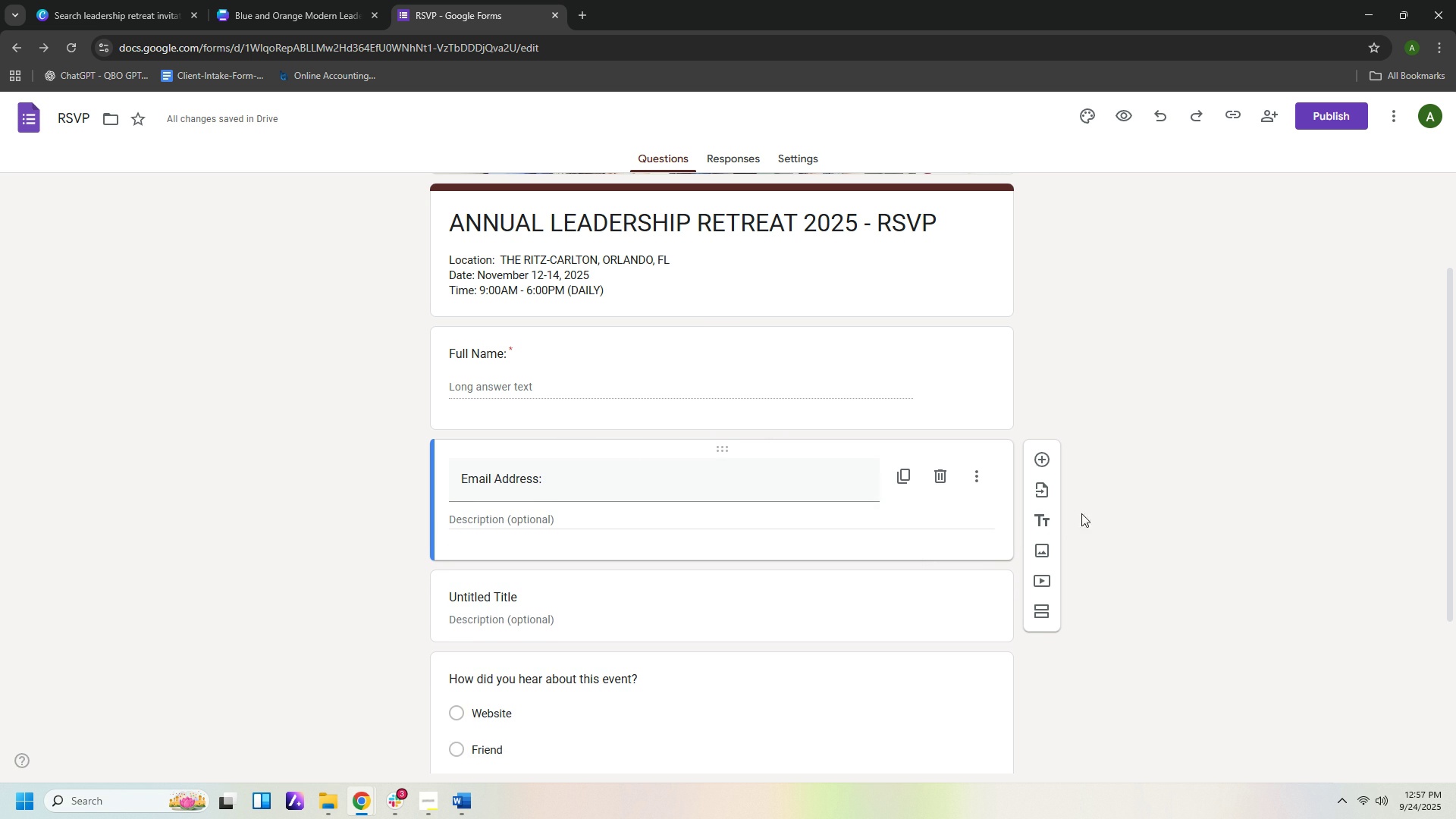 
left_click([998, 512])
 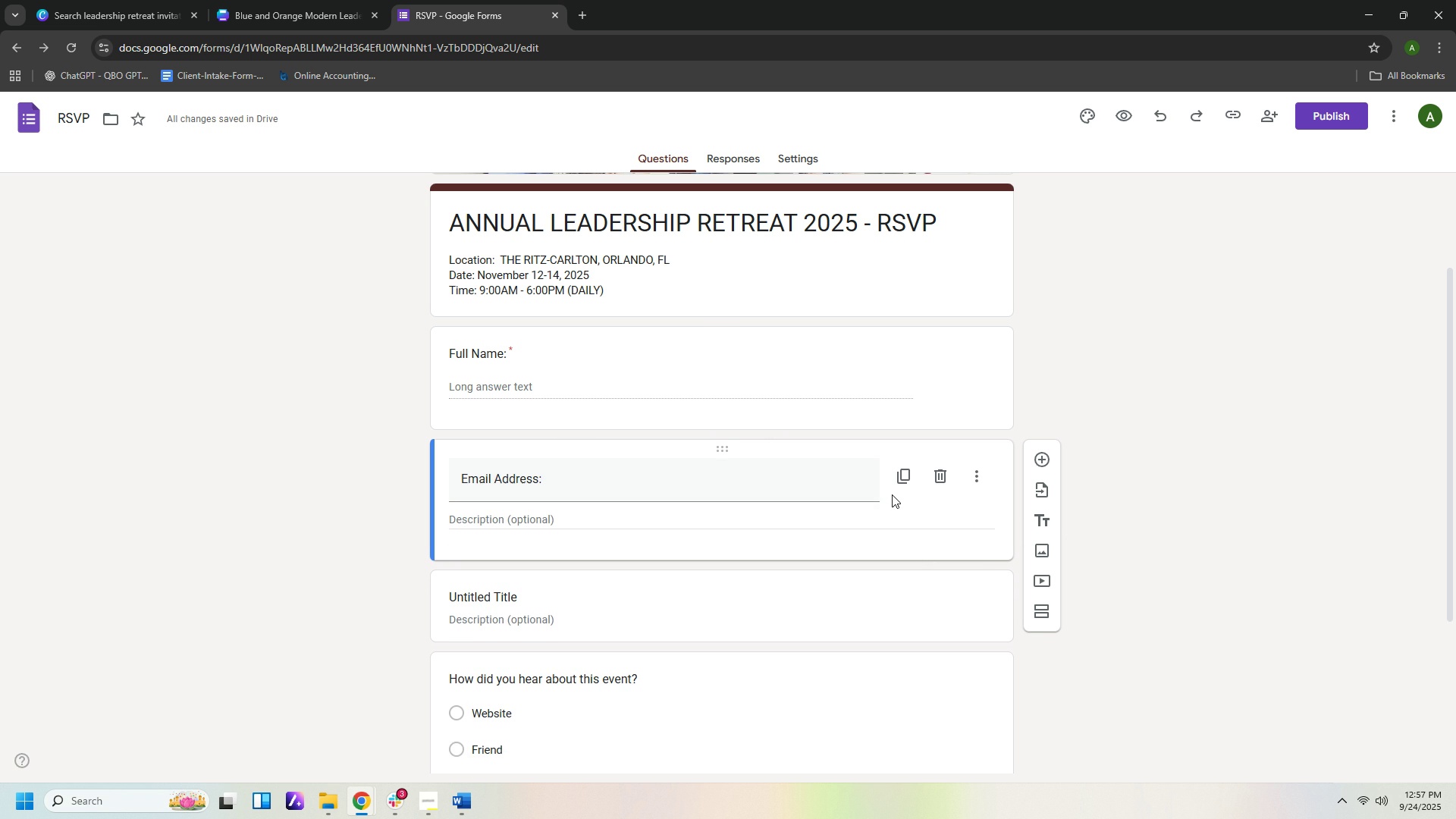 
double_click([889, 494])
 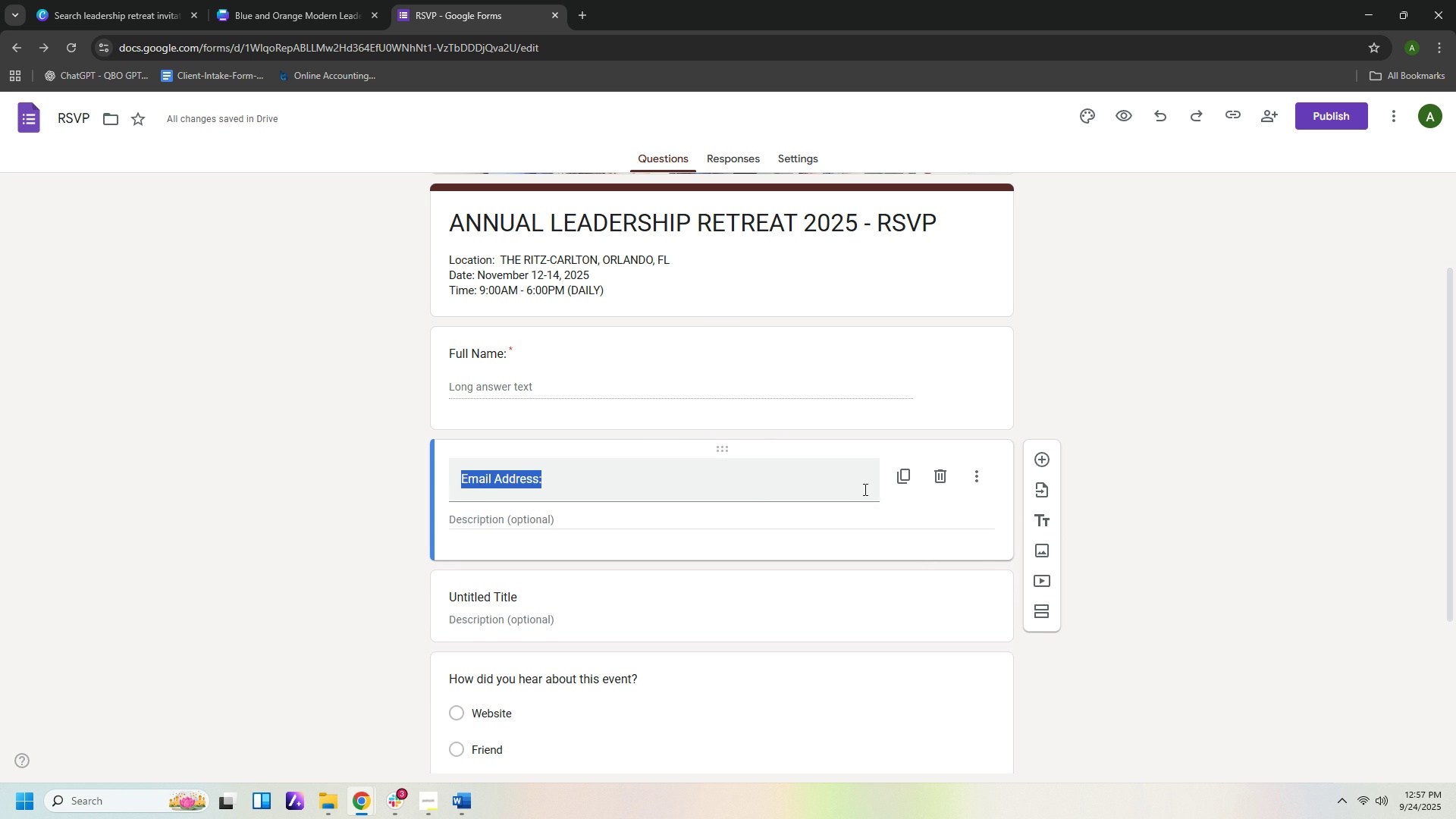 
triple_click([864, 489])
 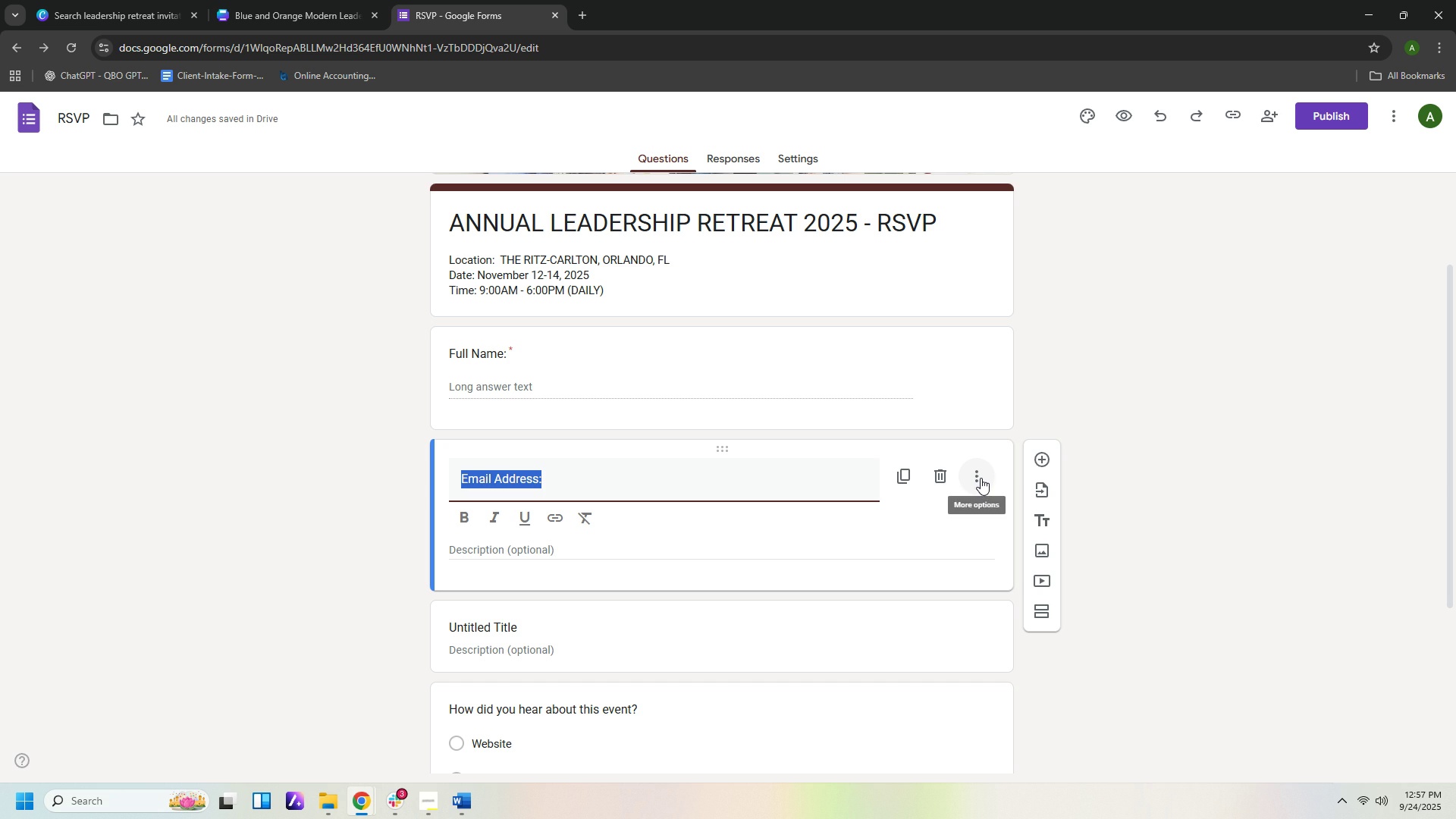 
left_click([635, 554])
 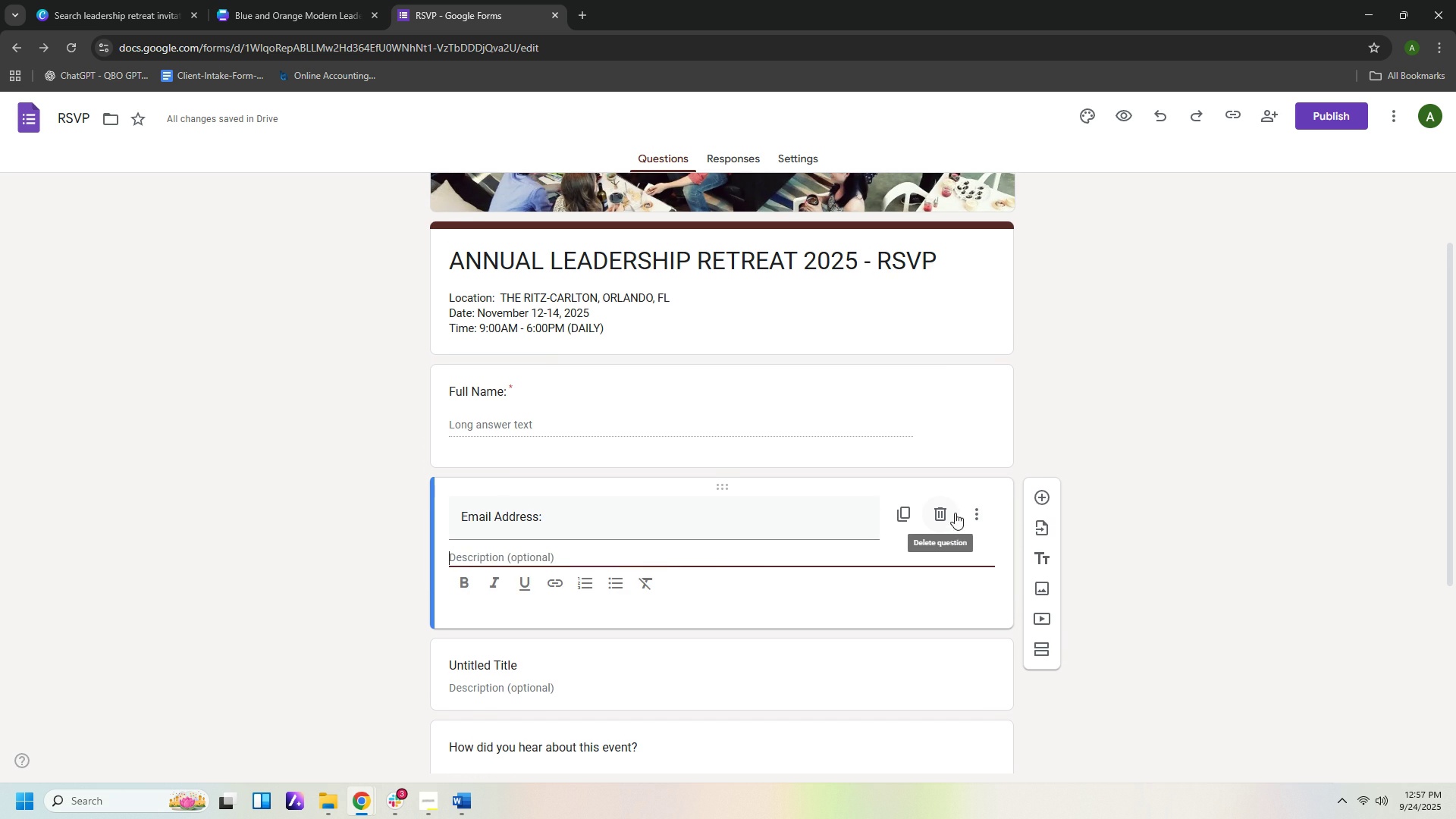 
left_click([965, 512])
 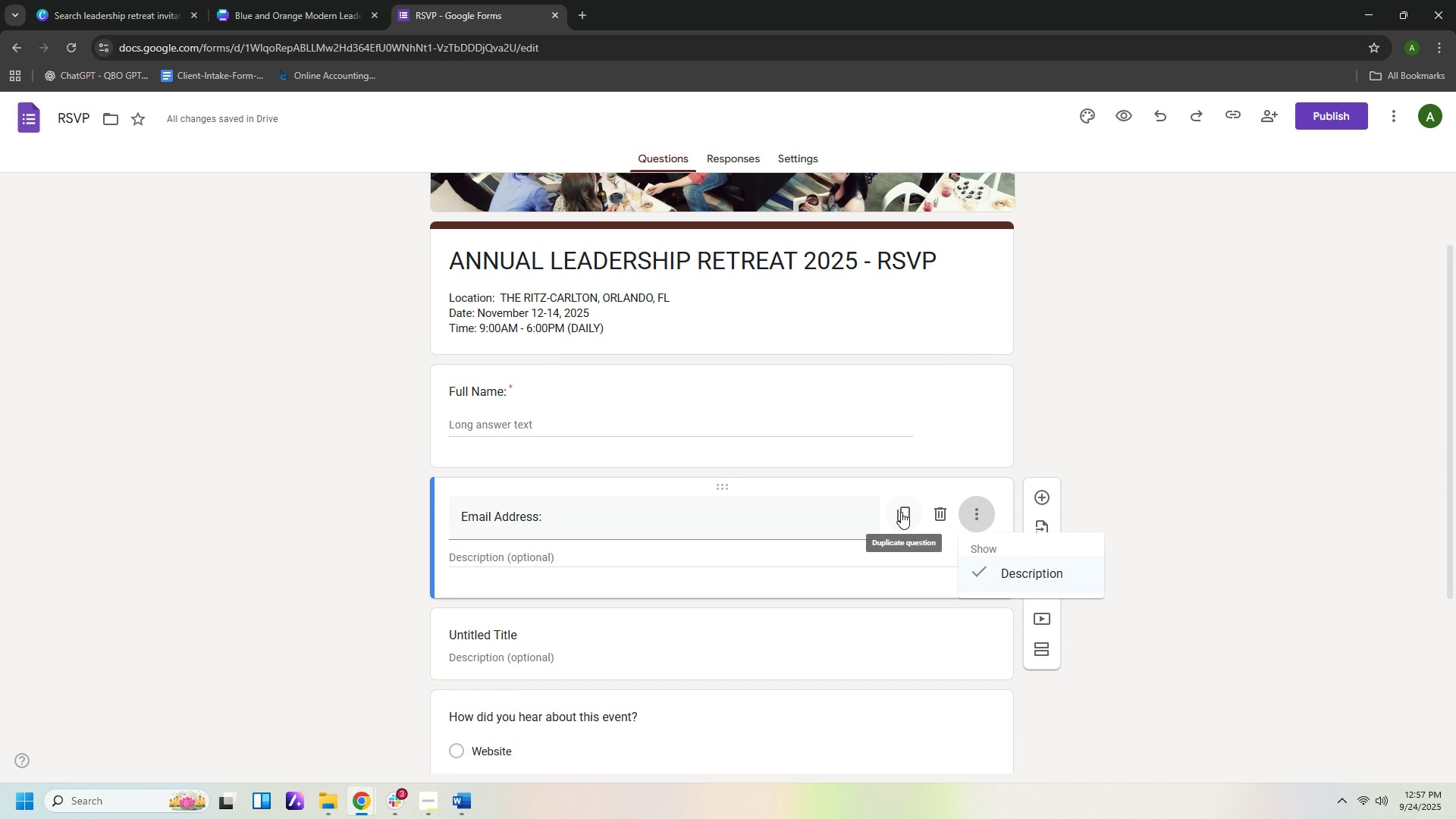 
left_click([1028, 410])
 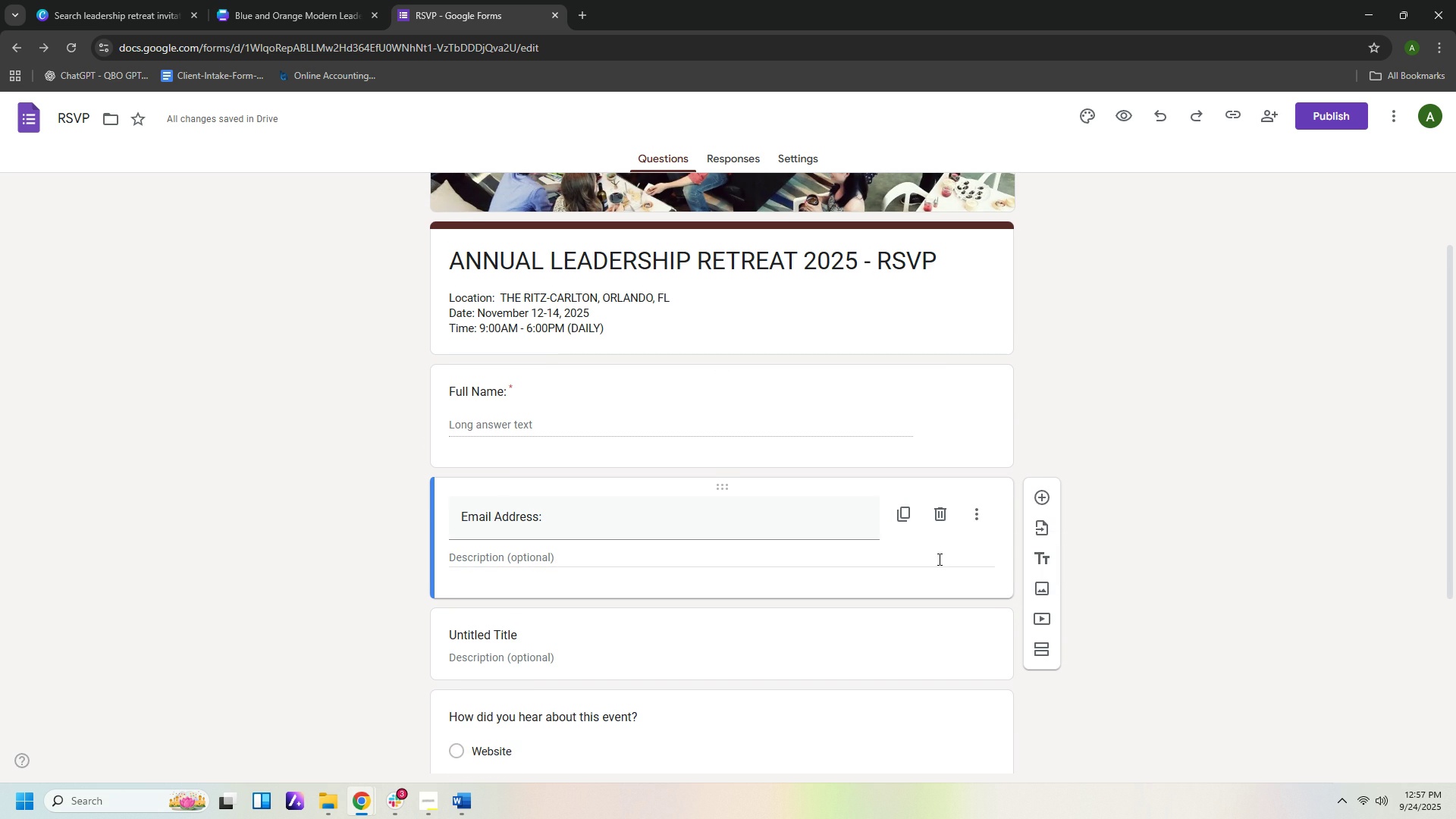 
scroll: coordinate [938, 557], scroll_direction: down, amount: 2.0
 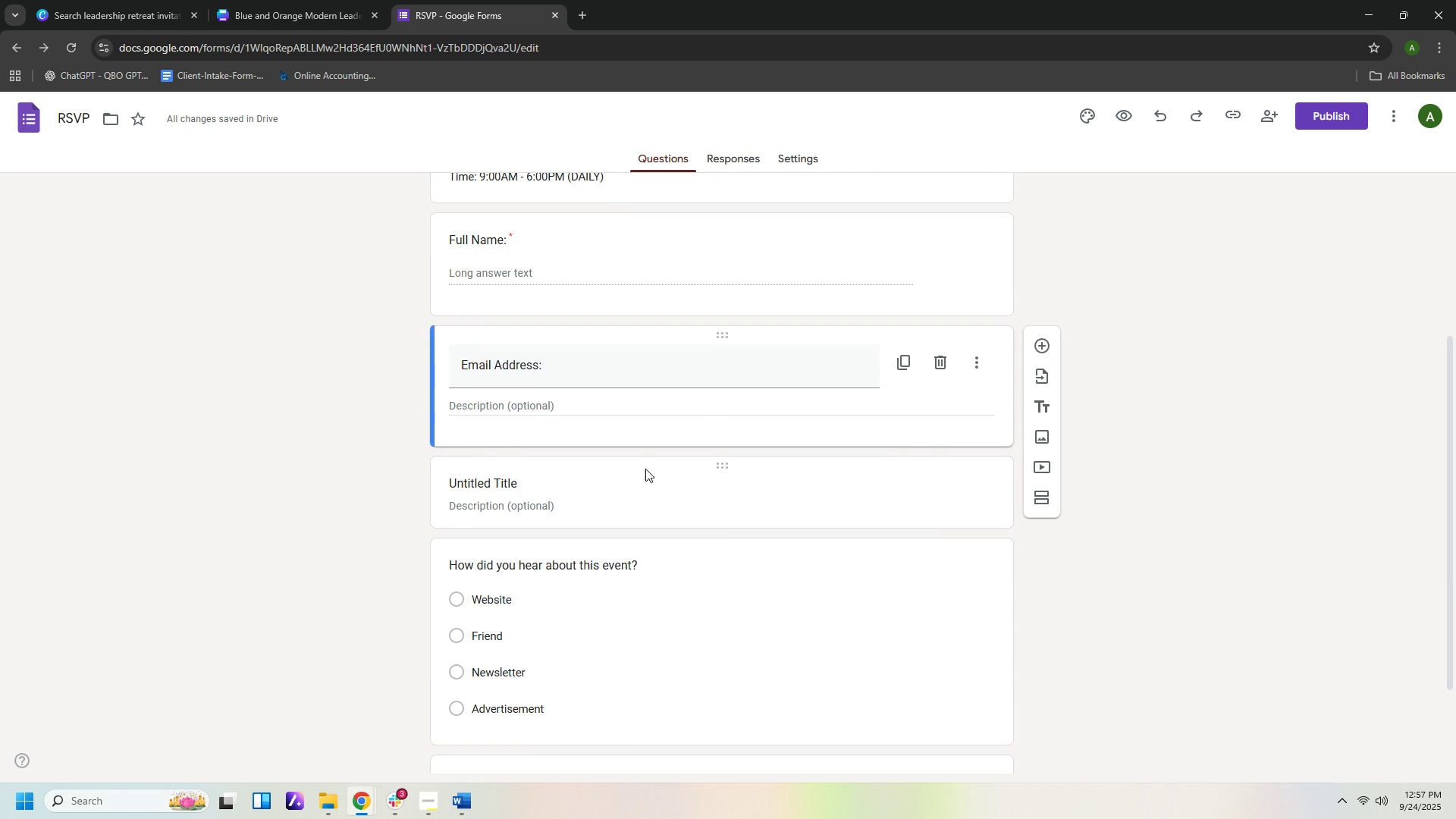 
left_click([645, 469])
 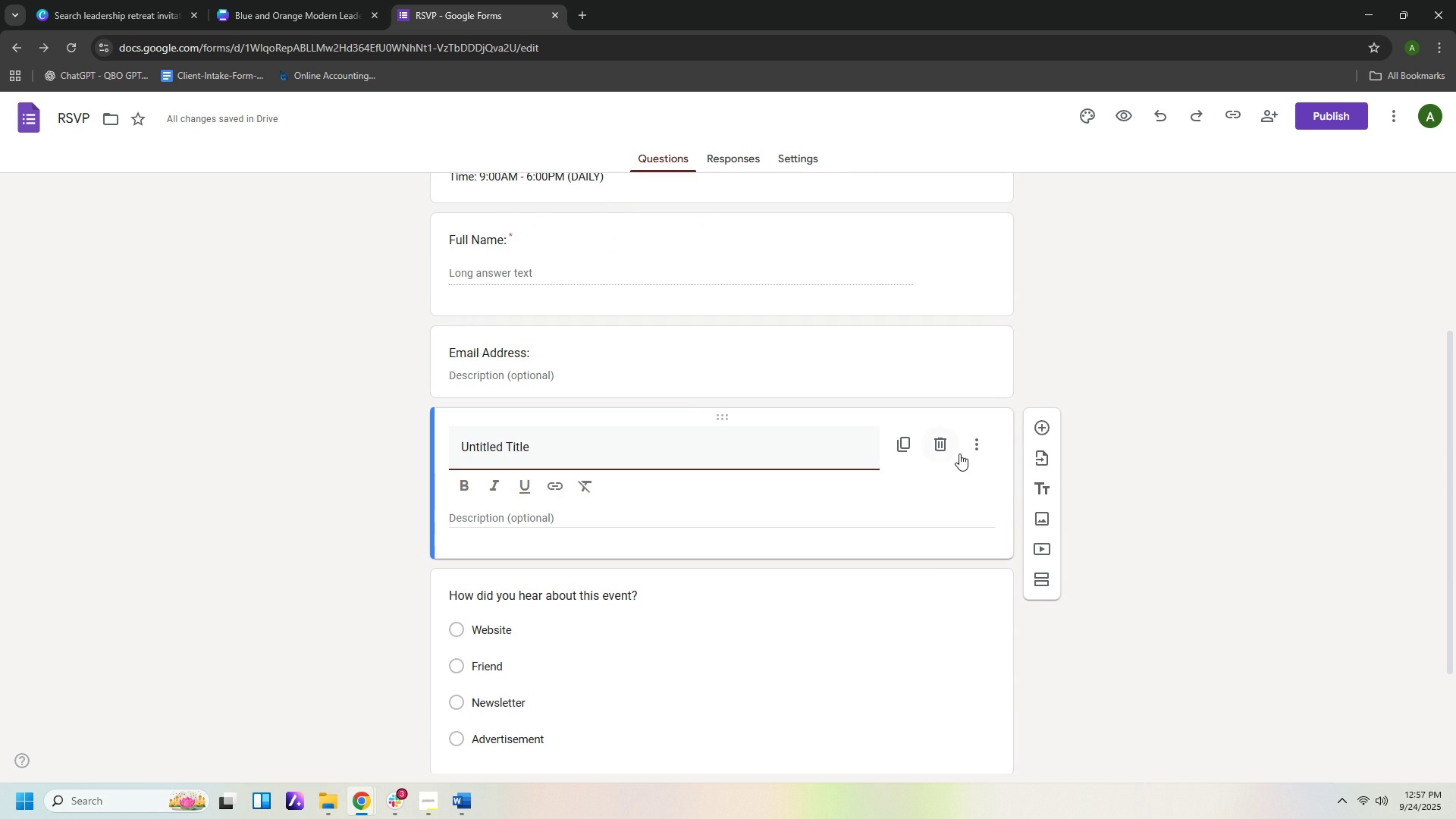 
left_click([972, 444])
 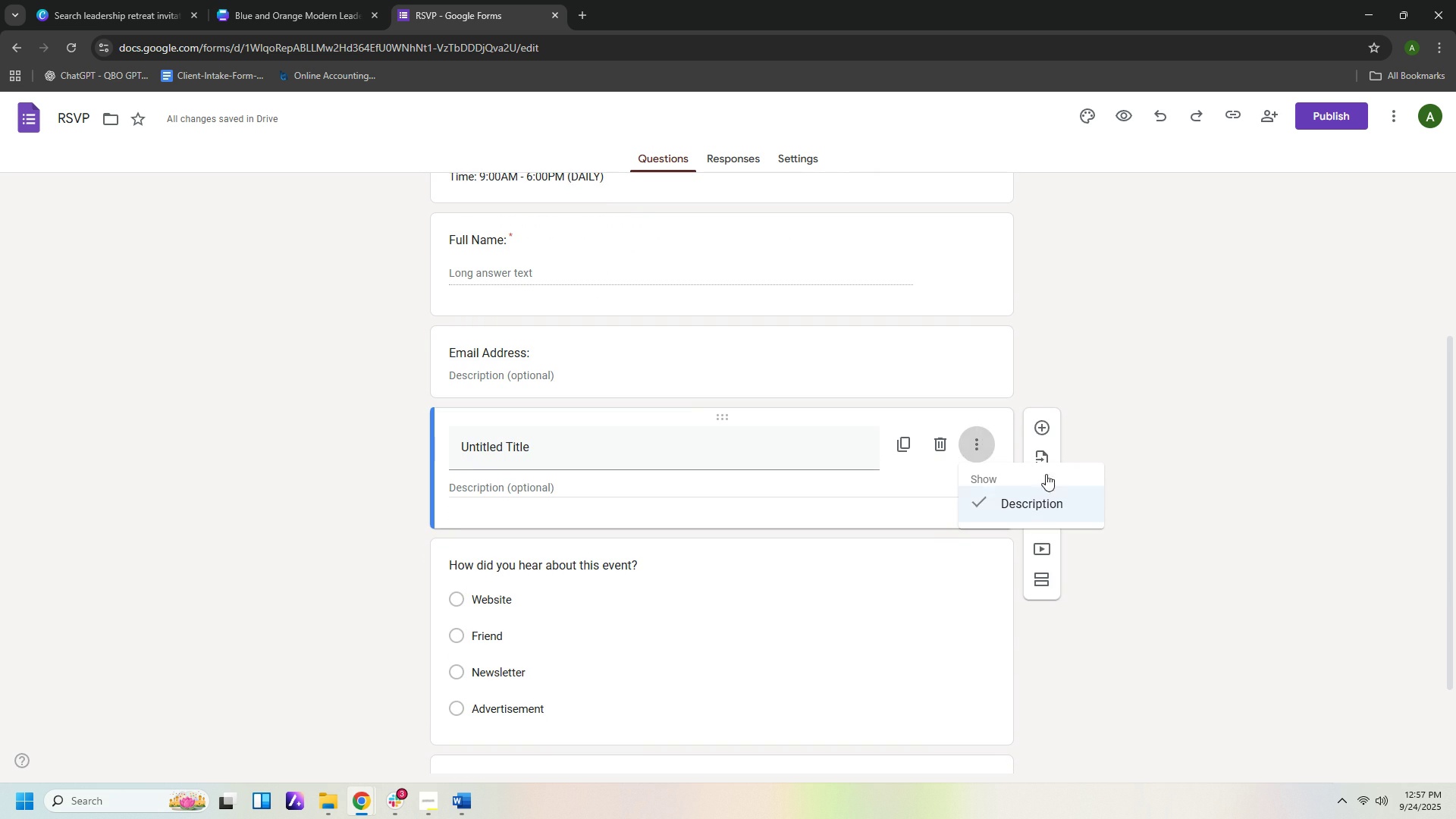 
left_click([1197, 356])
 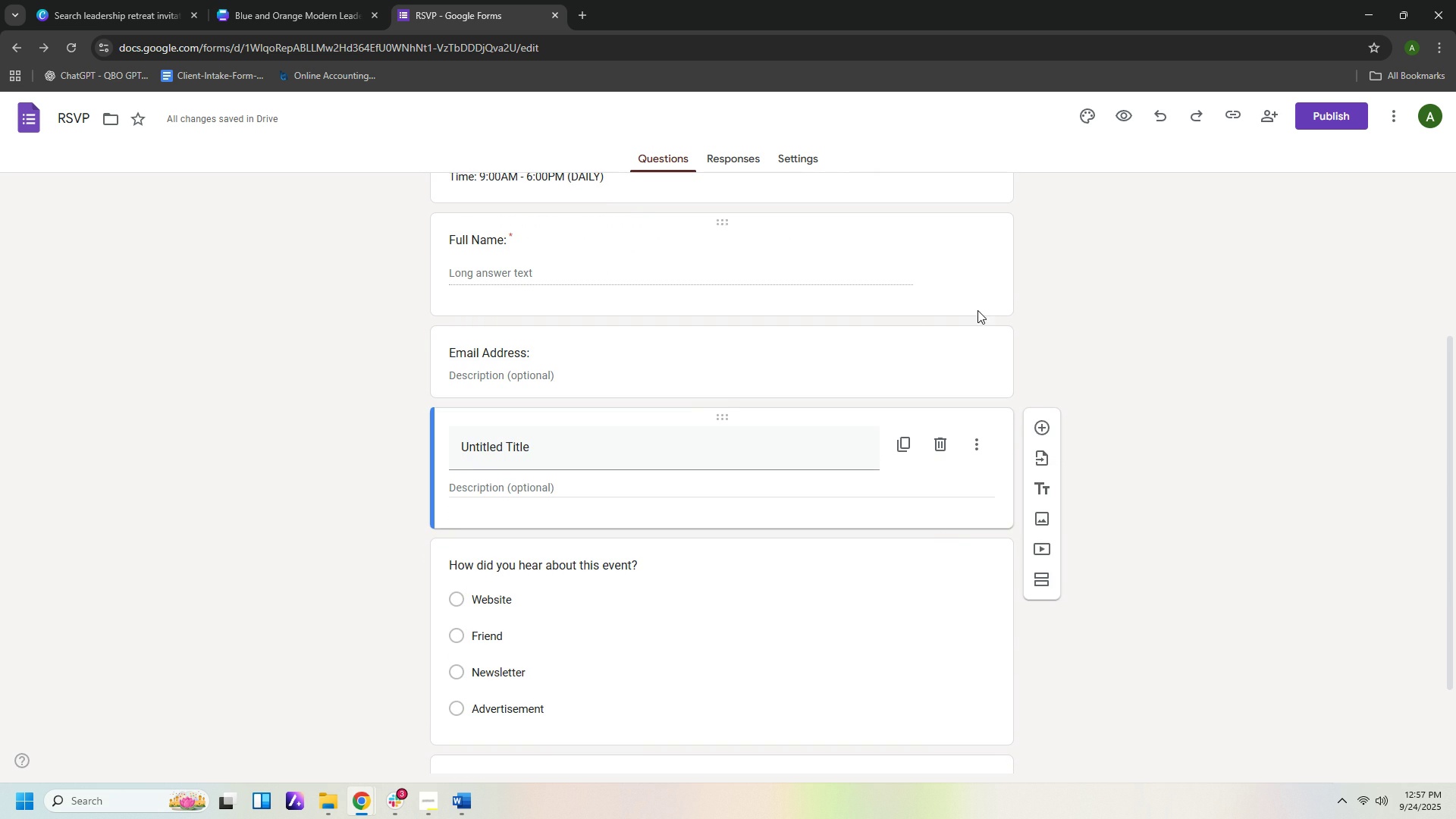 
scroll: coordinate [981, 320], scroll_direction: up, amount: 1.0
 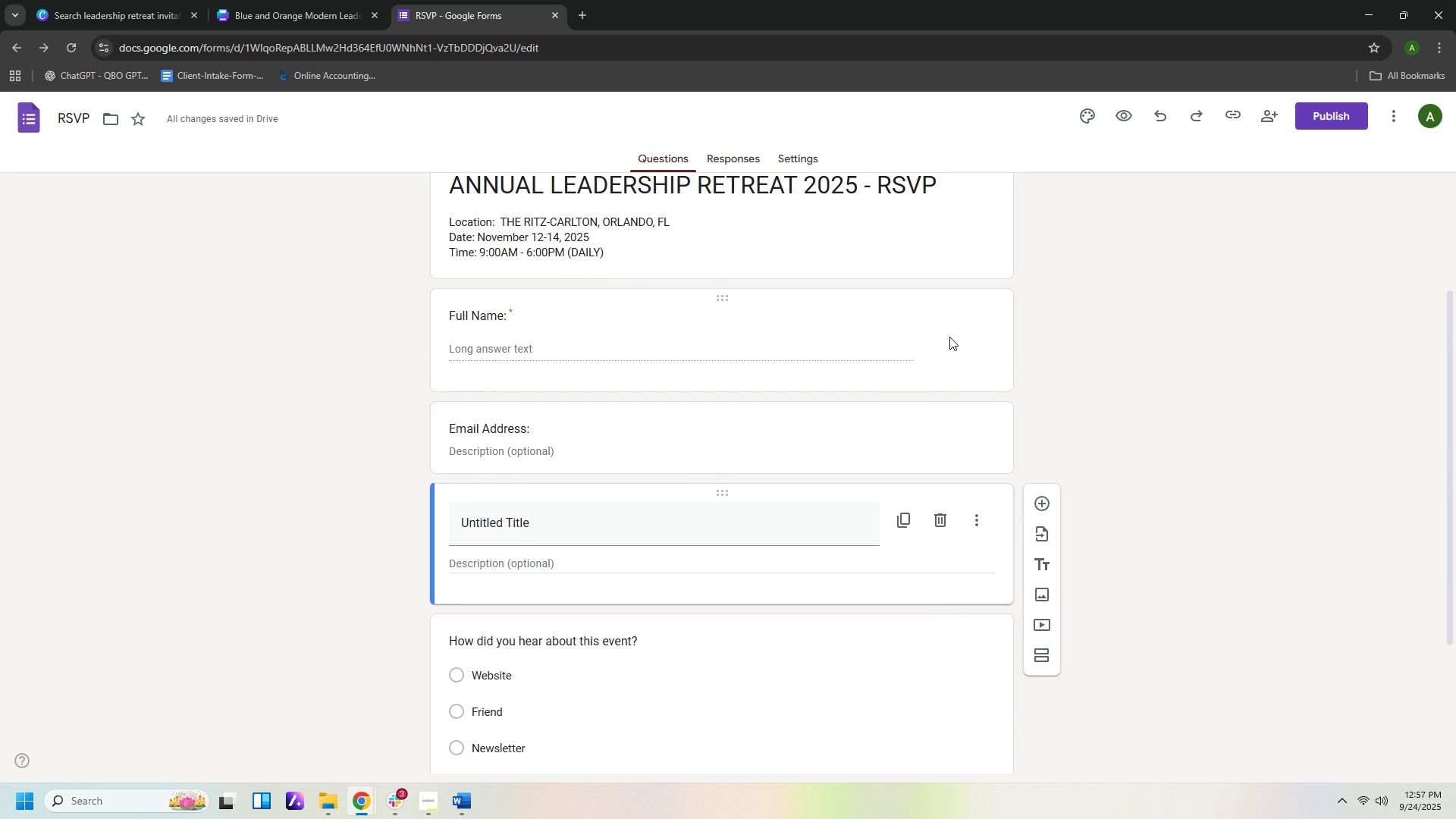 
left_click([949, 337])
 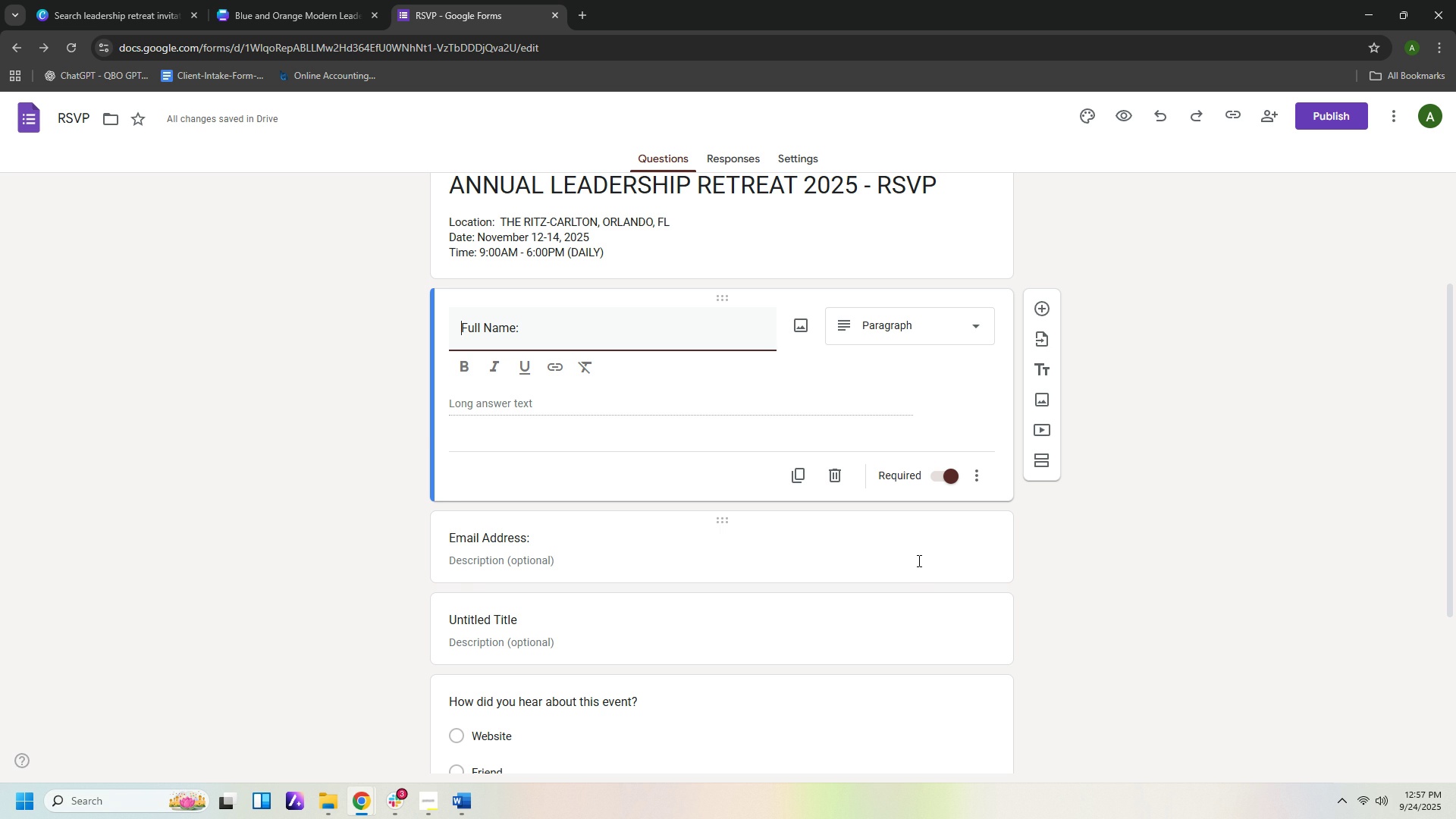 
left_click([918, 560])
 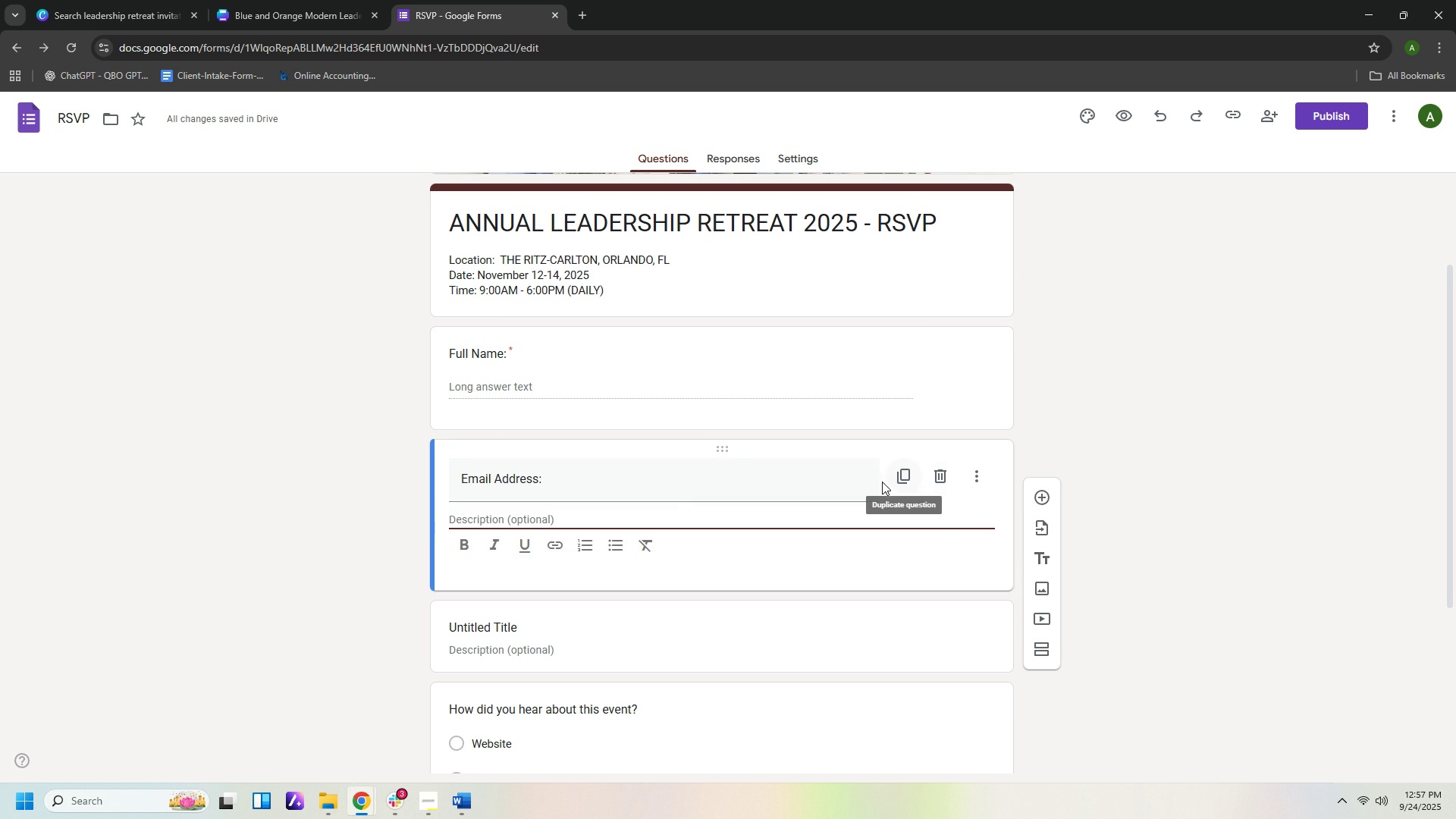 
left_click([861, 482])
 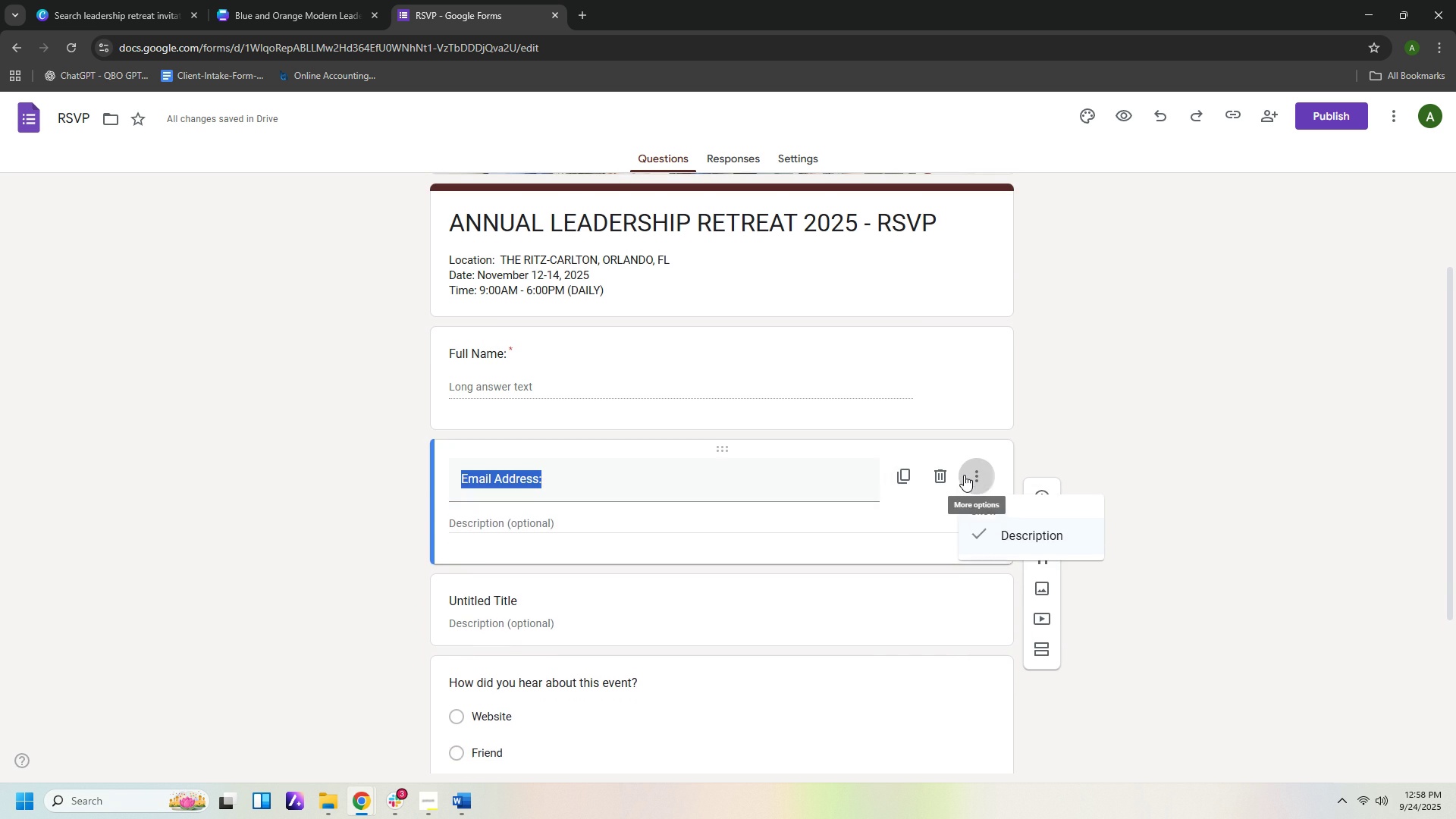 
left_click([1012, 531])
 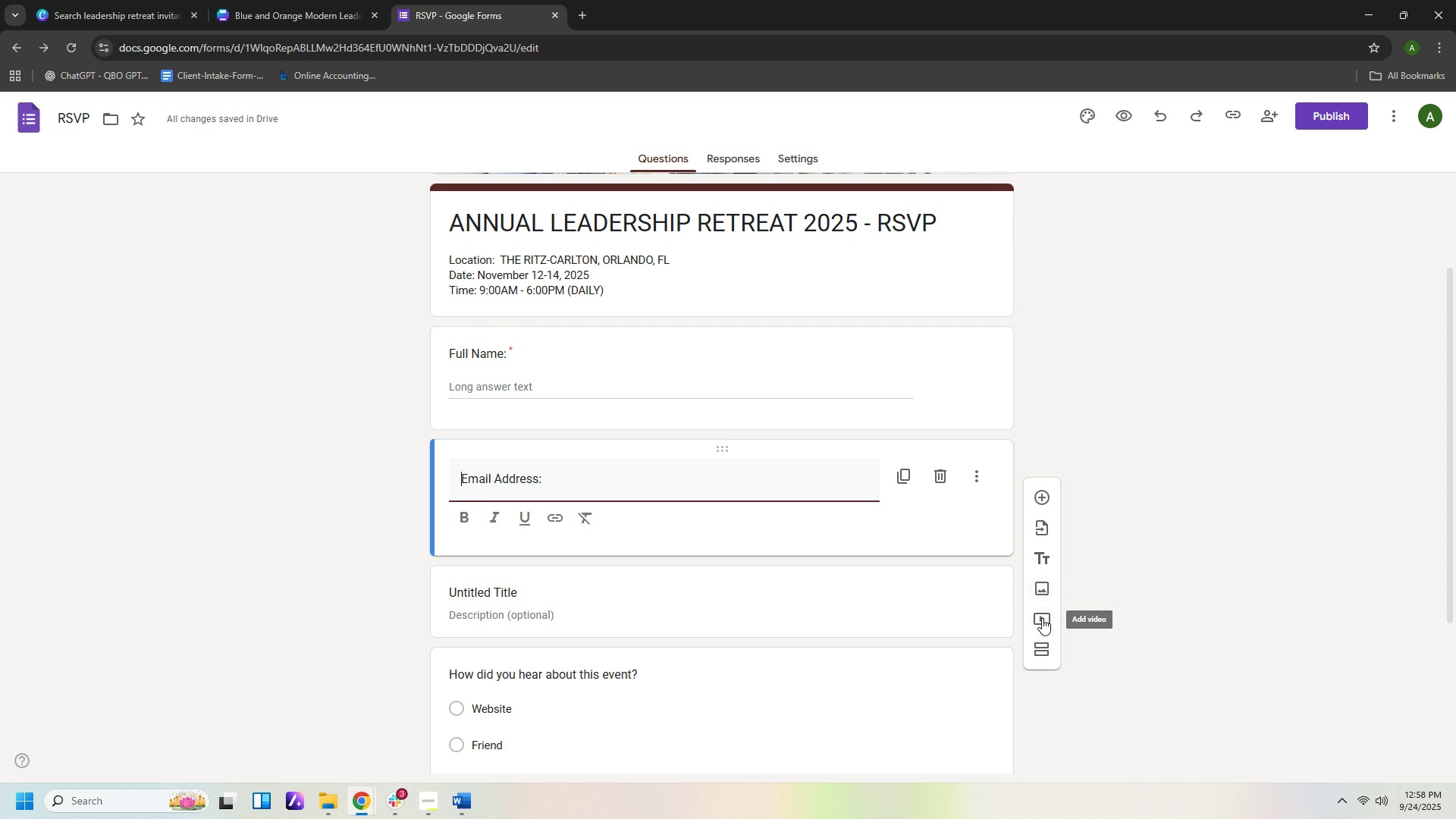 
wait(6.02)
 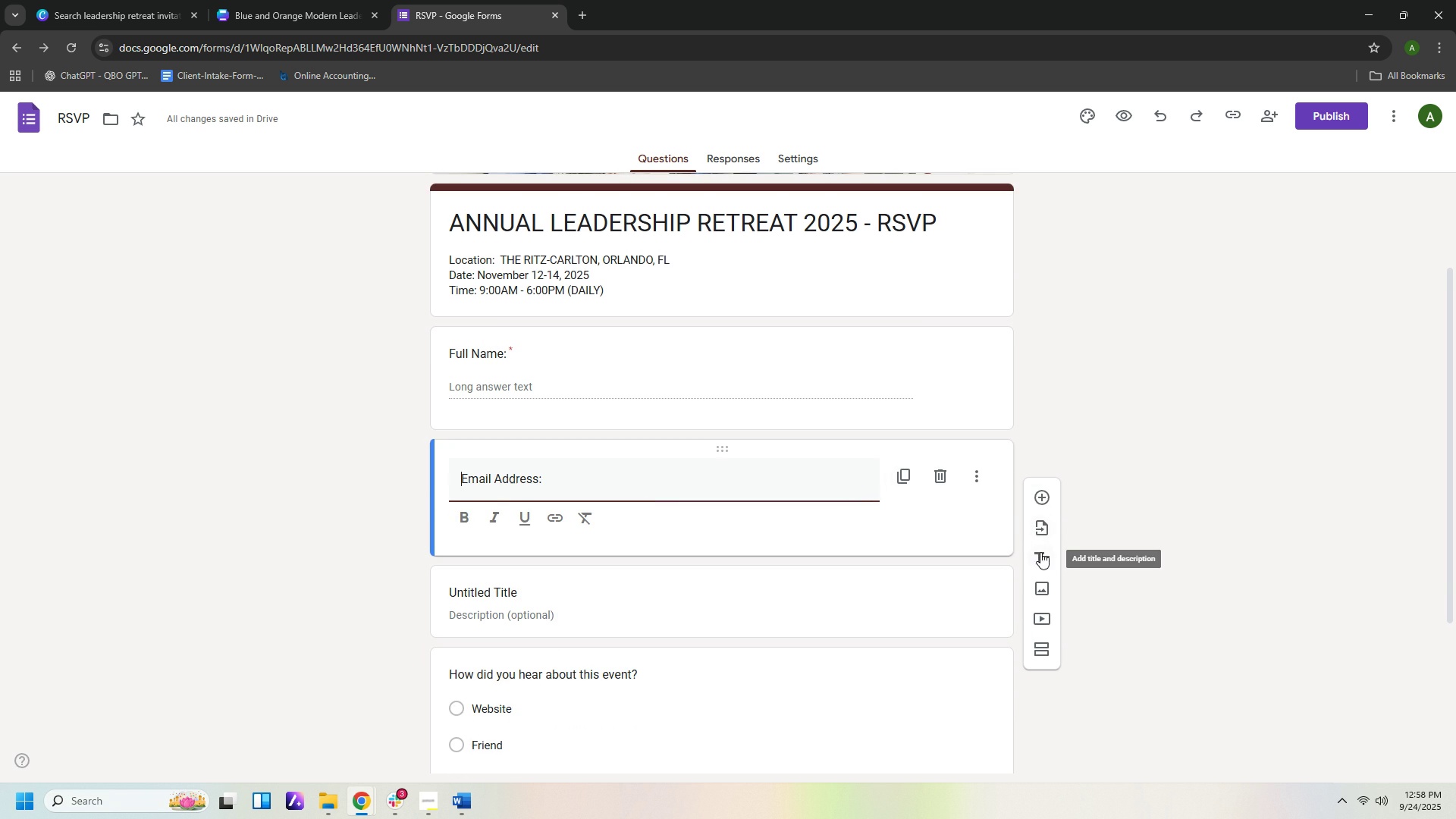 
left_click([1045, 647])
 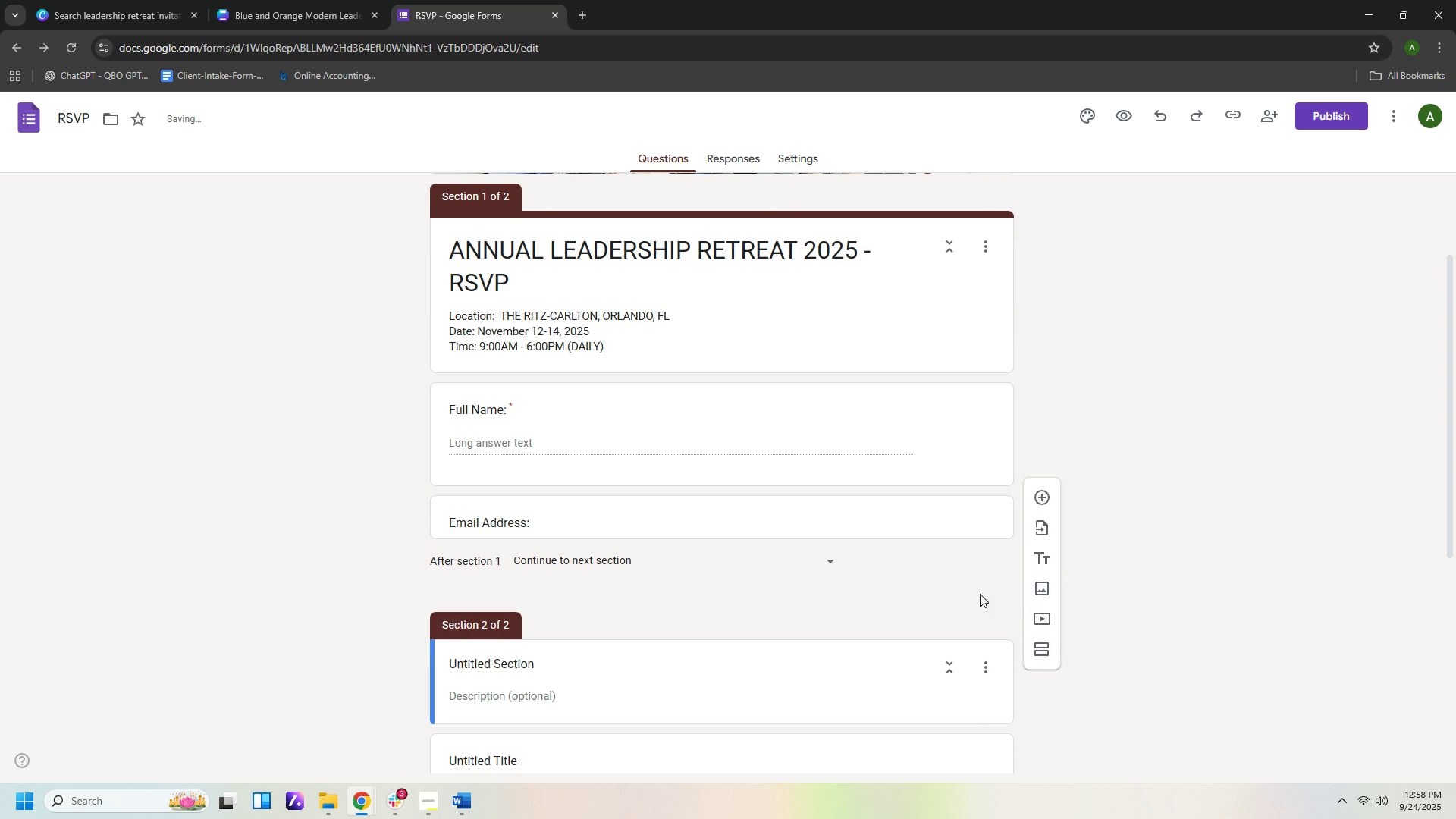 
scroll: coordinate [974, 588], scroll_direction: down, amount: 1.0